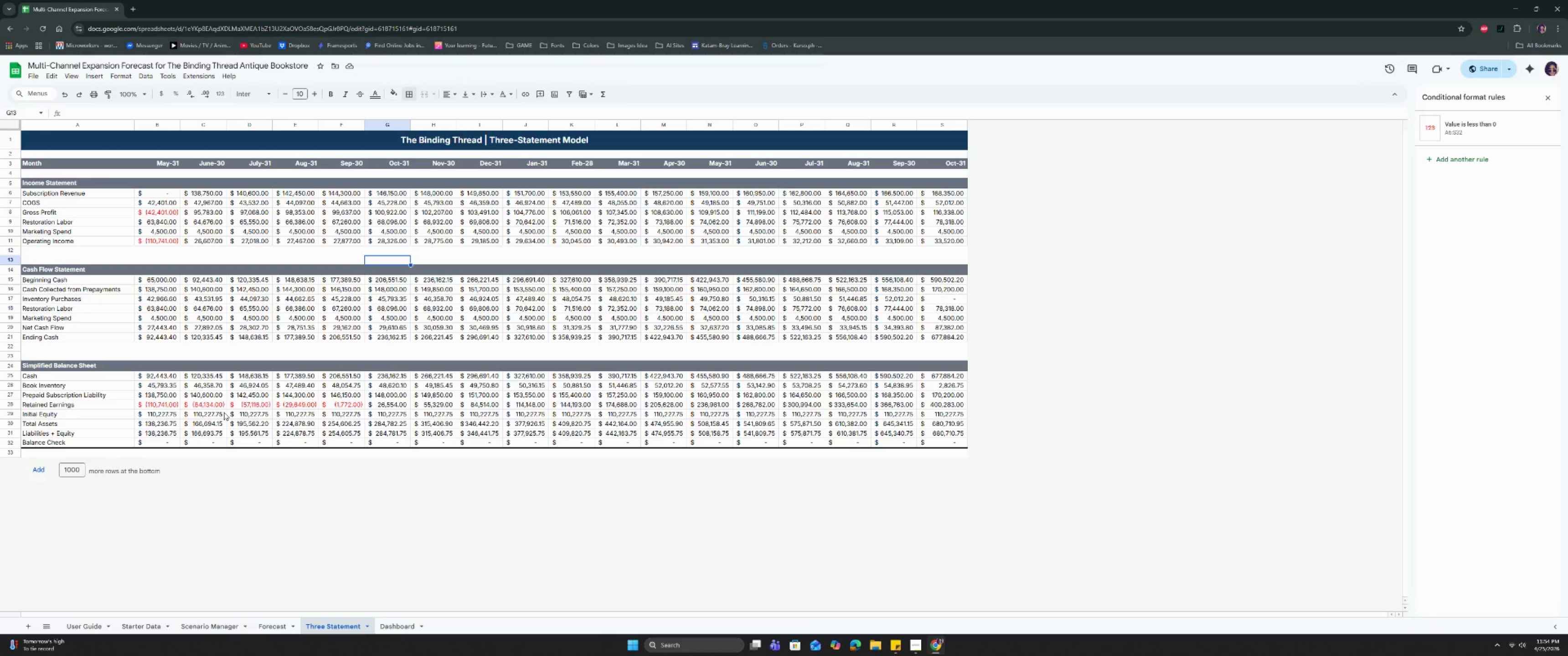 
wait(38.73)
 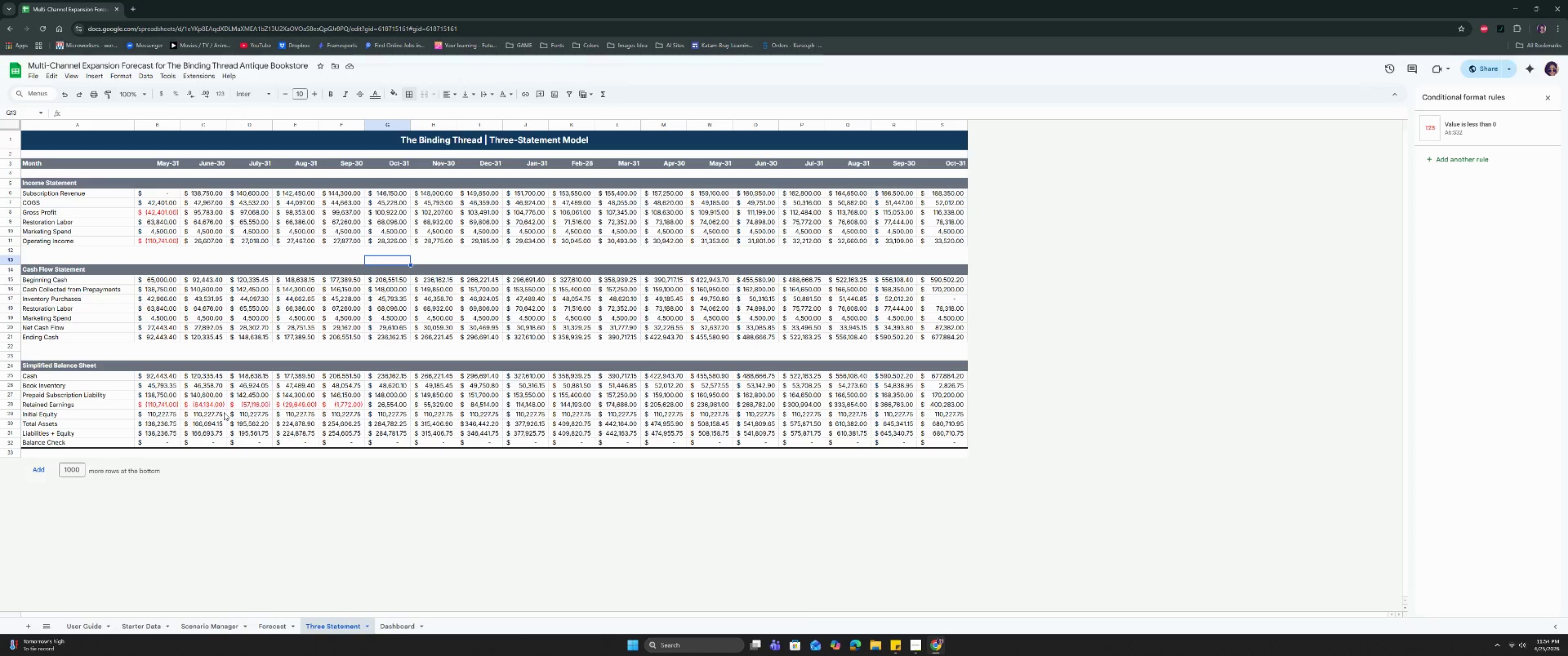 
left_click([198, 623])
 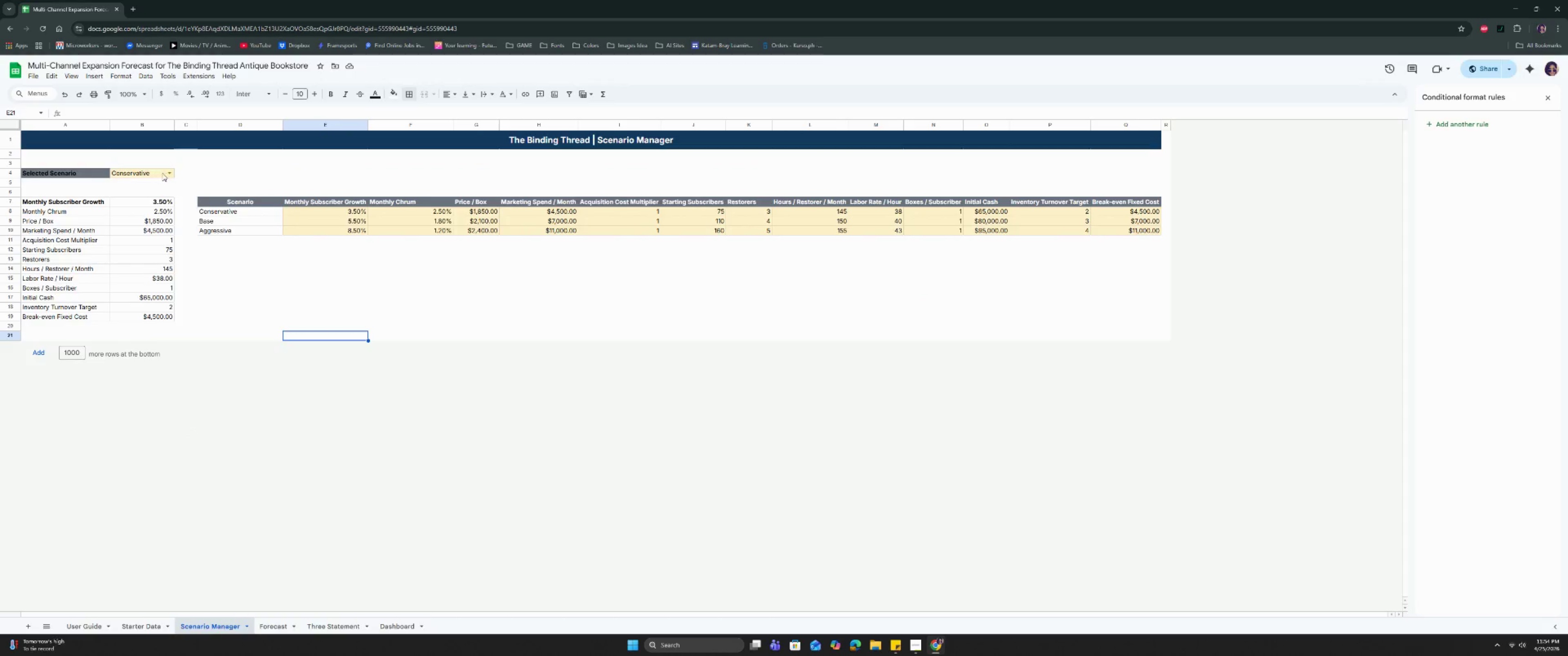 
left_click([171, 174])
 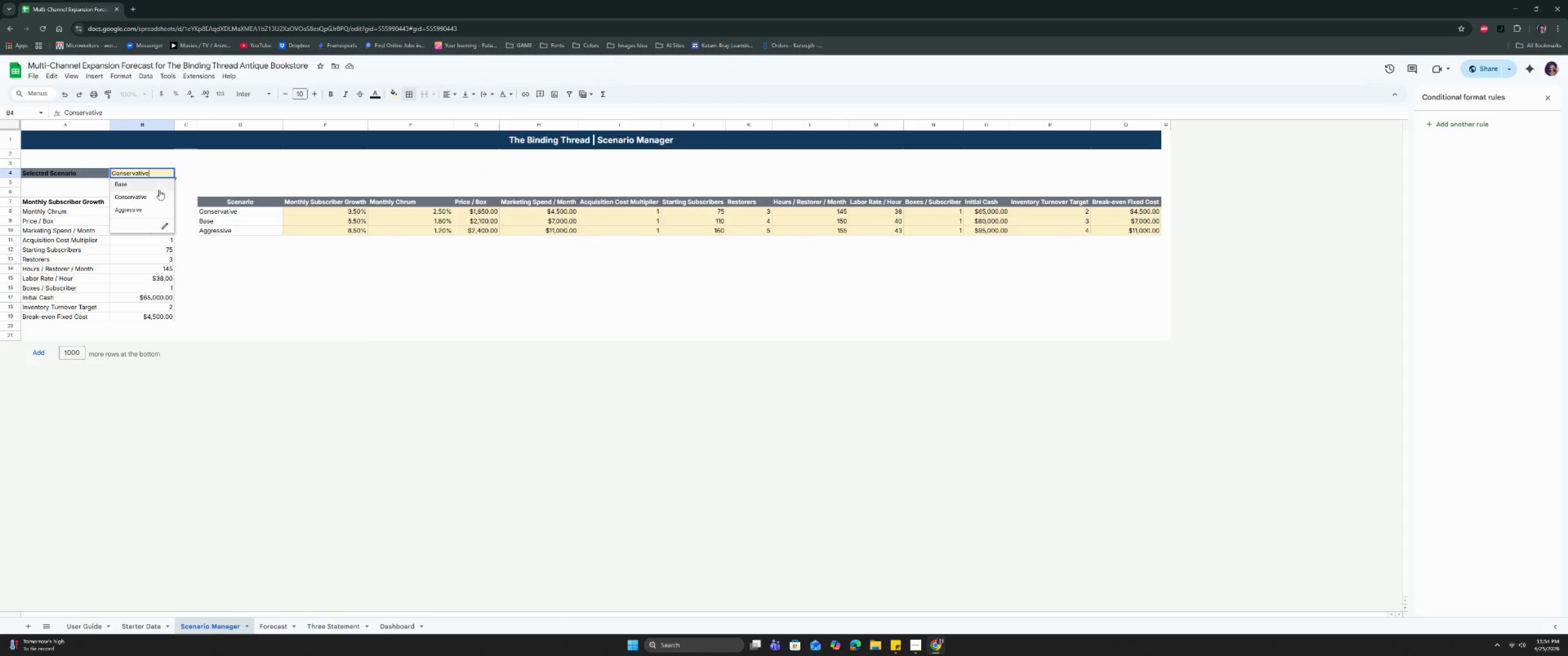 
left_click([158, 190])
 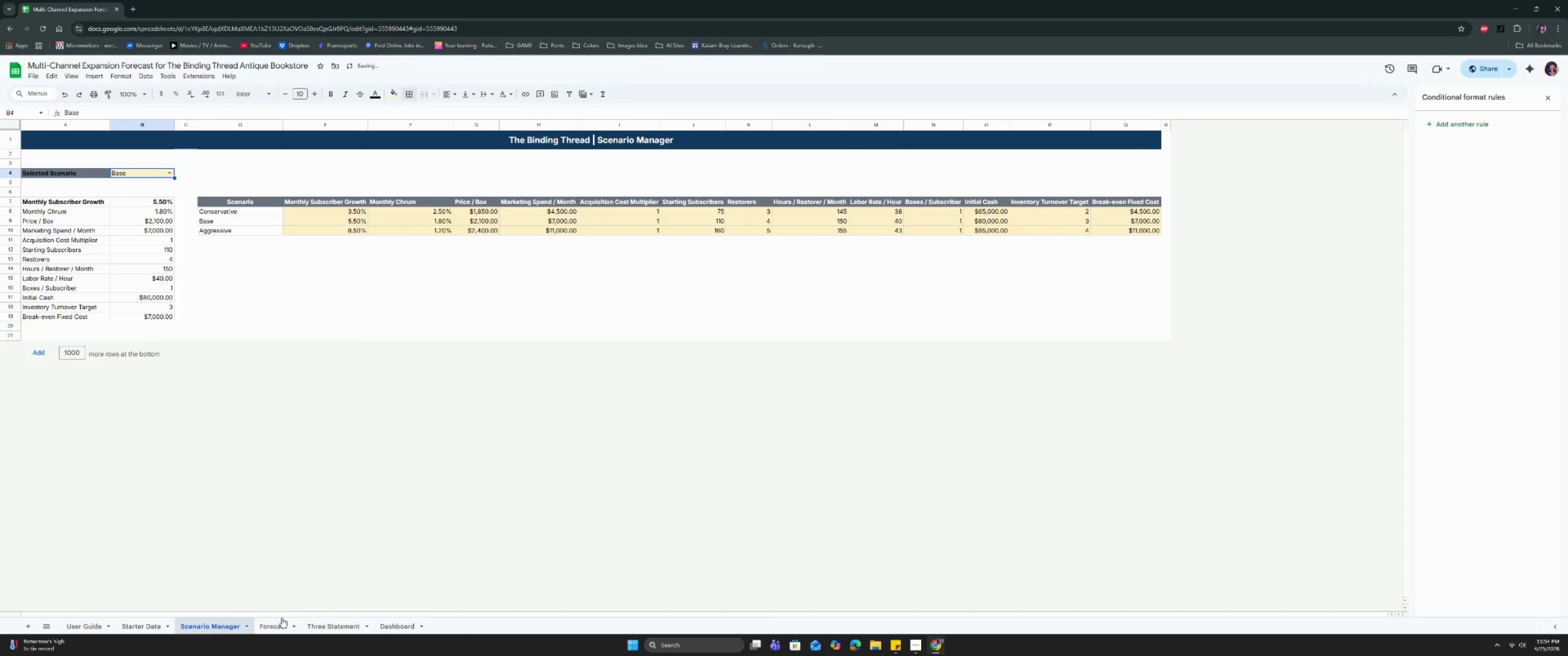 
left_click([280, 620])
 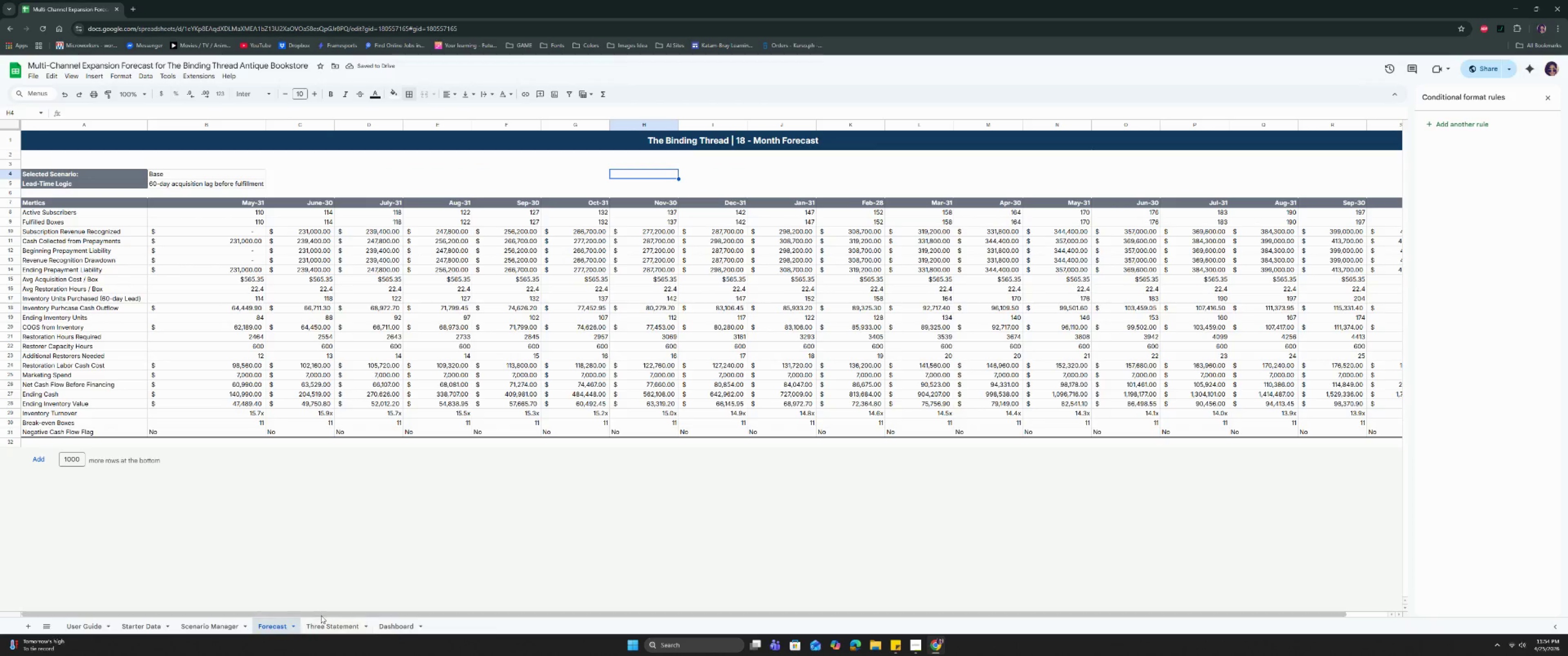 
left_click([321, 620])
 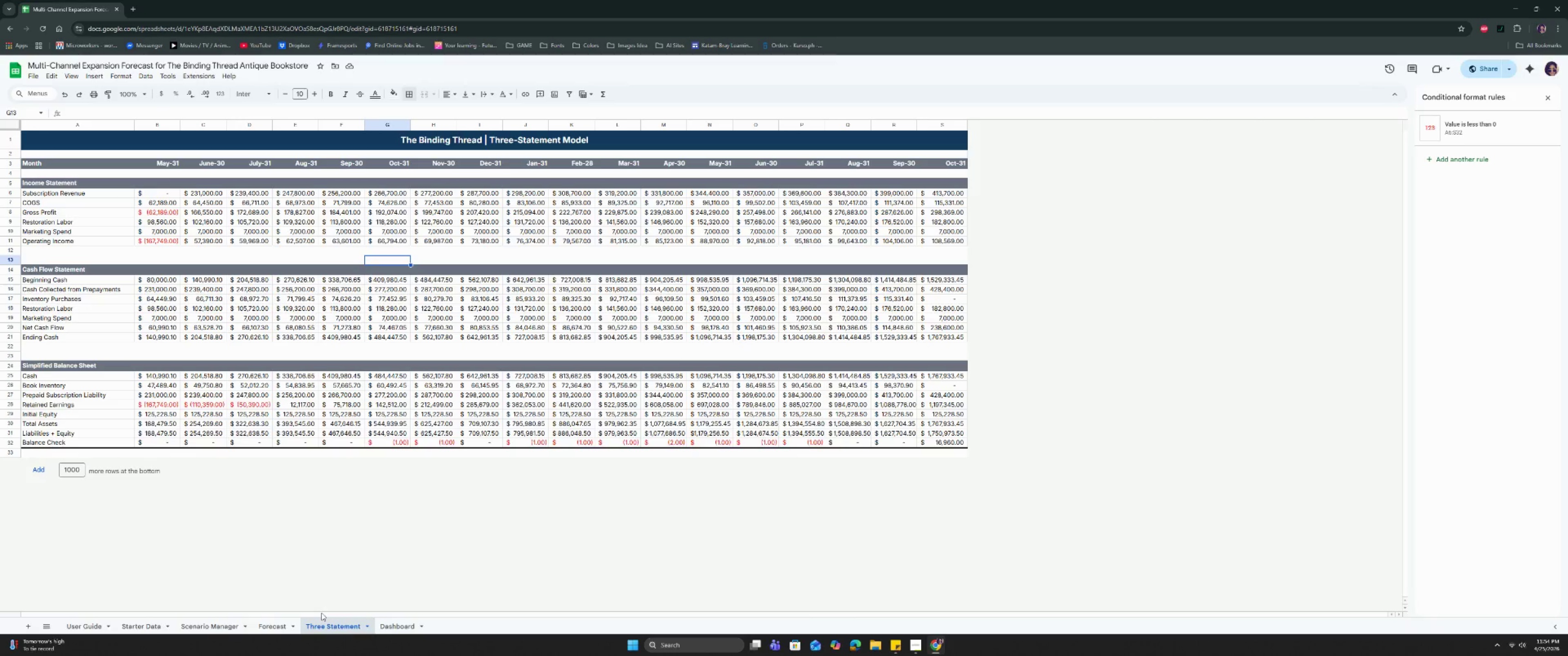 
wait(9.54)
 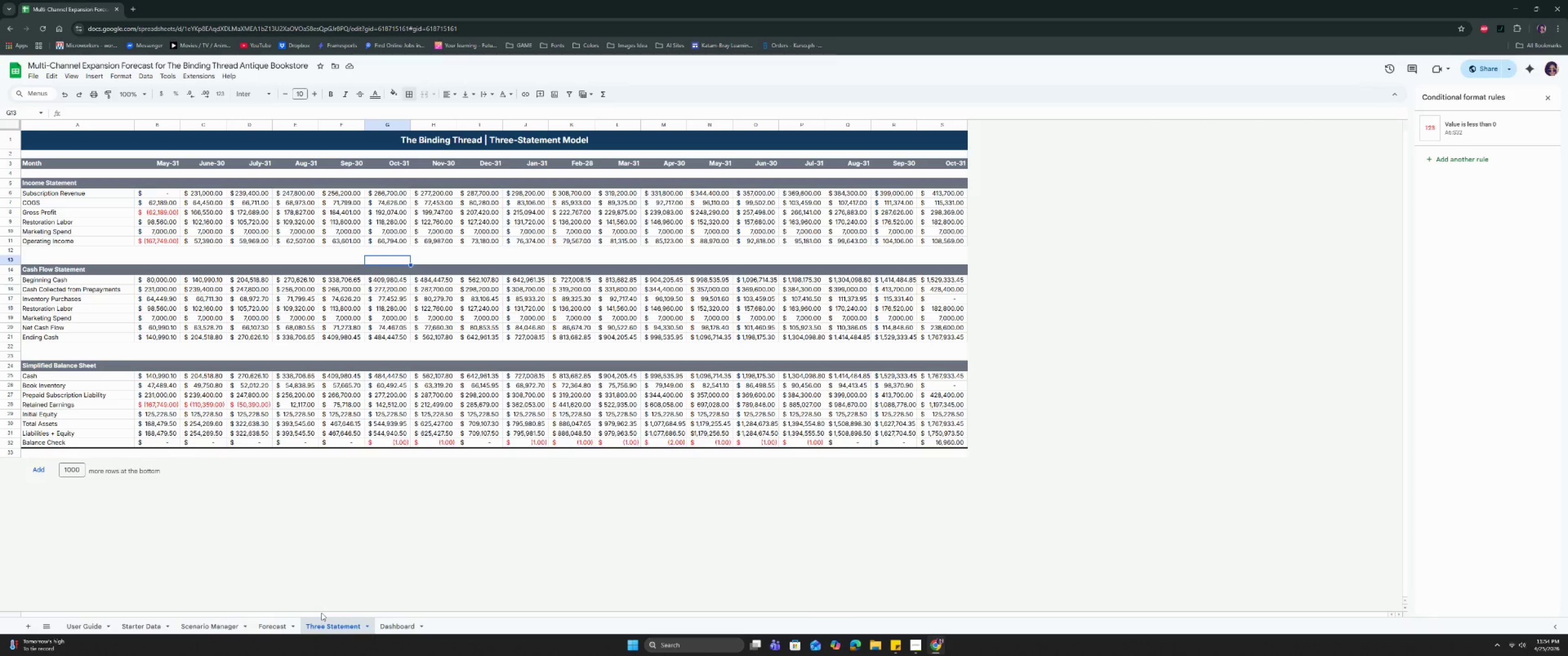 
left_click([918, 635])